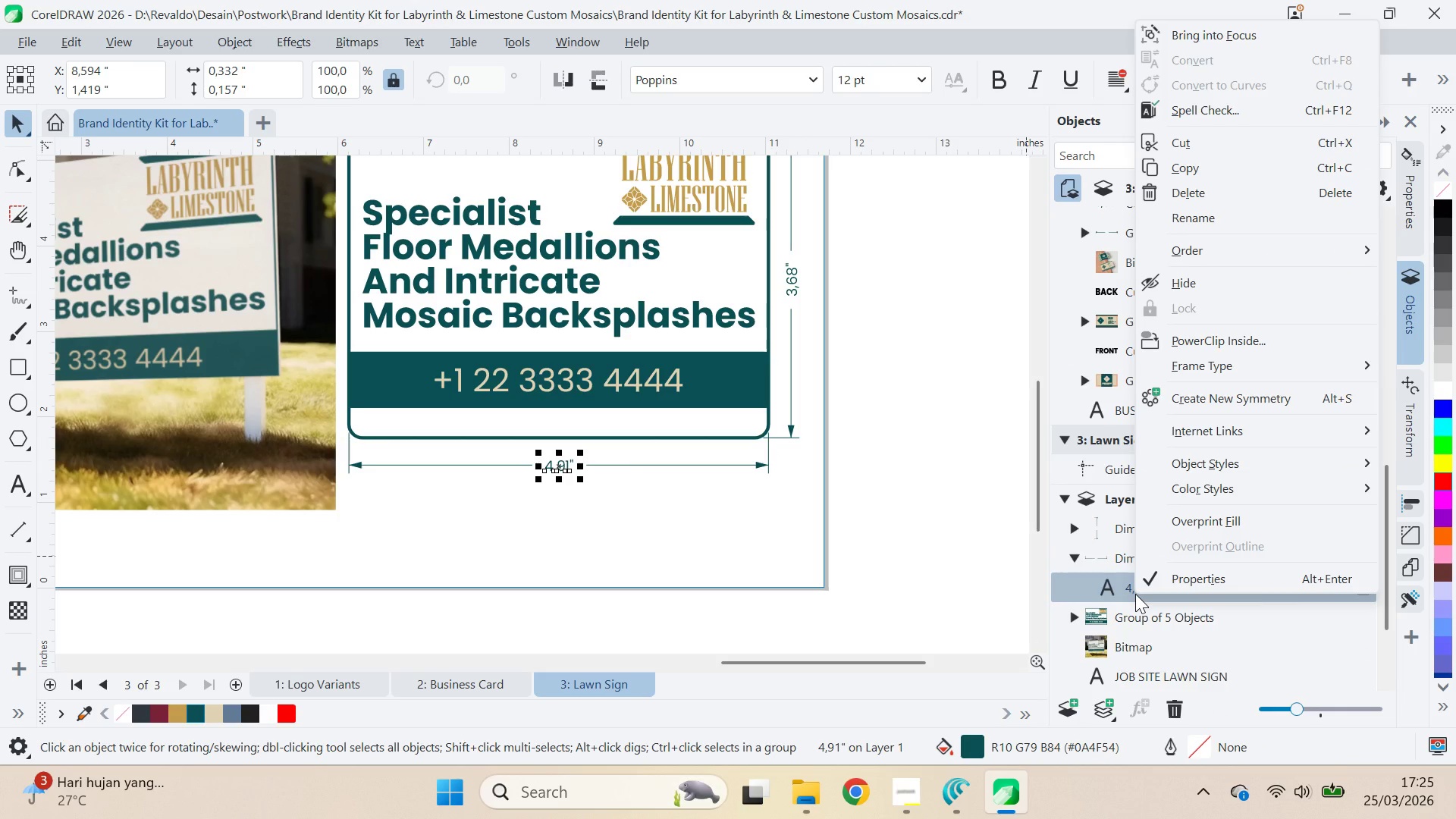 
left_click([901, 474])
 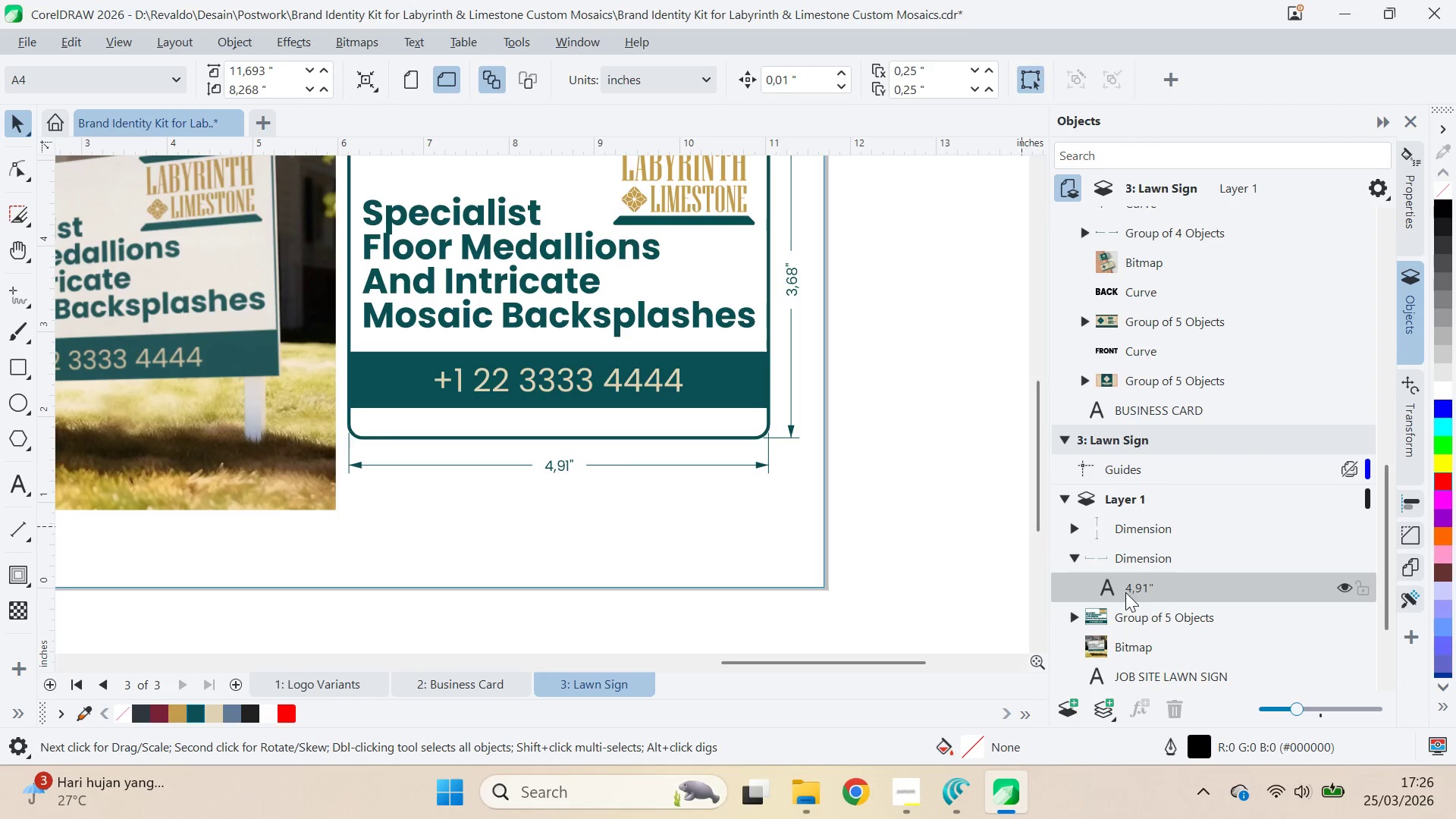 
left_click([1129, 597])
 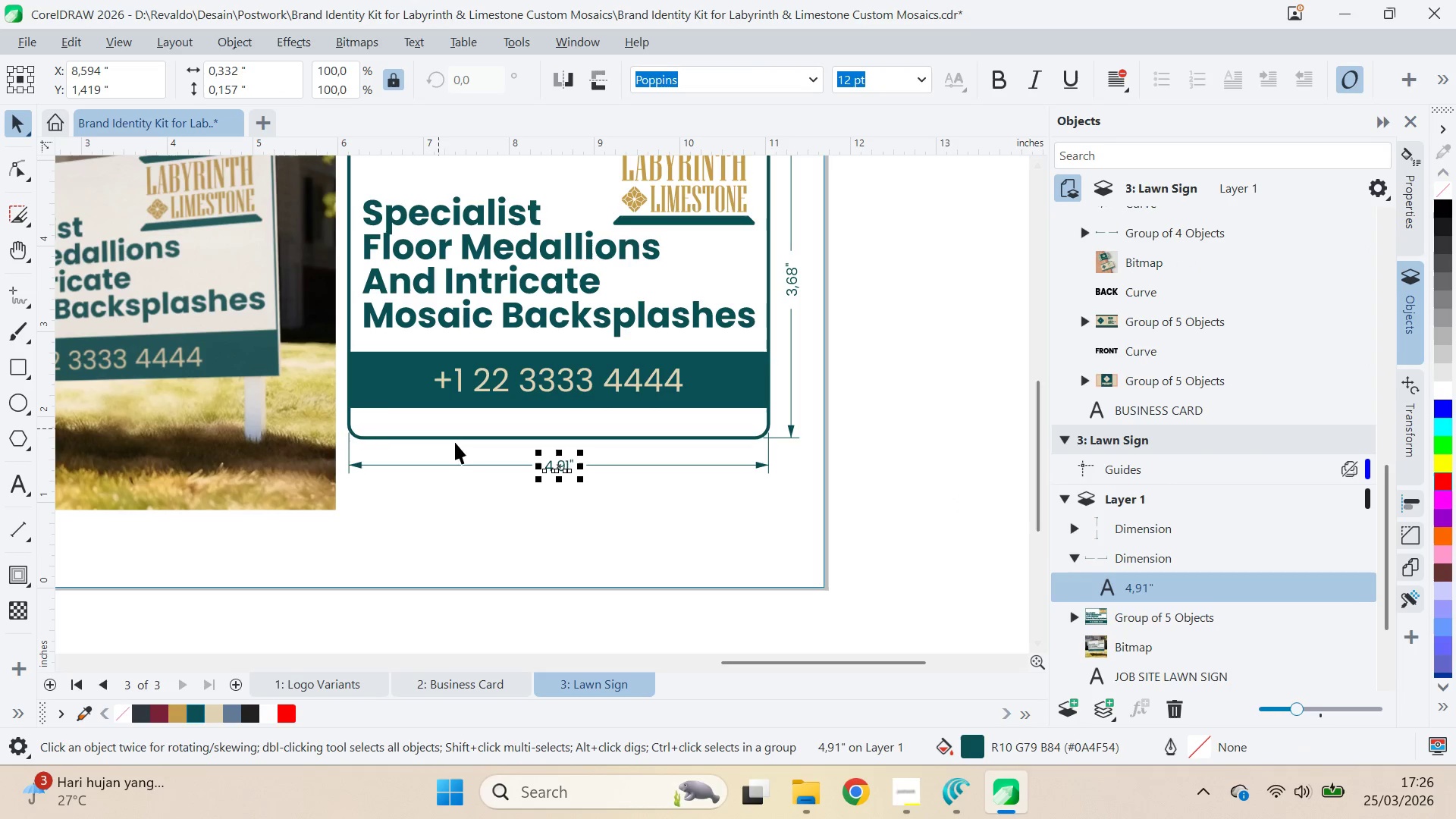 
right_click([565, 461])
 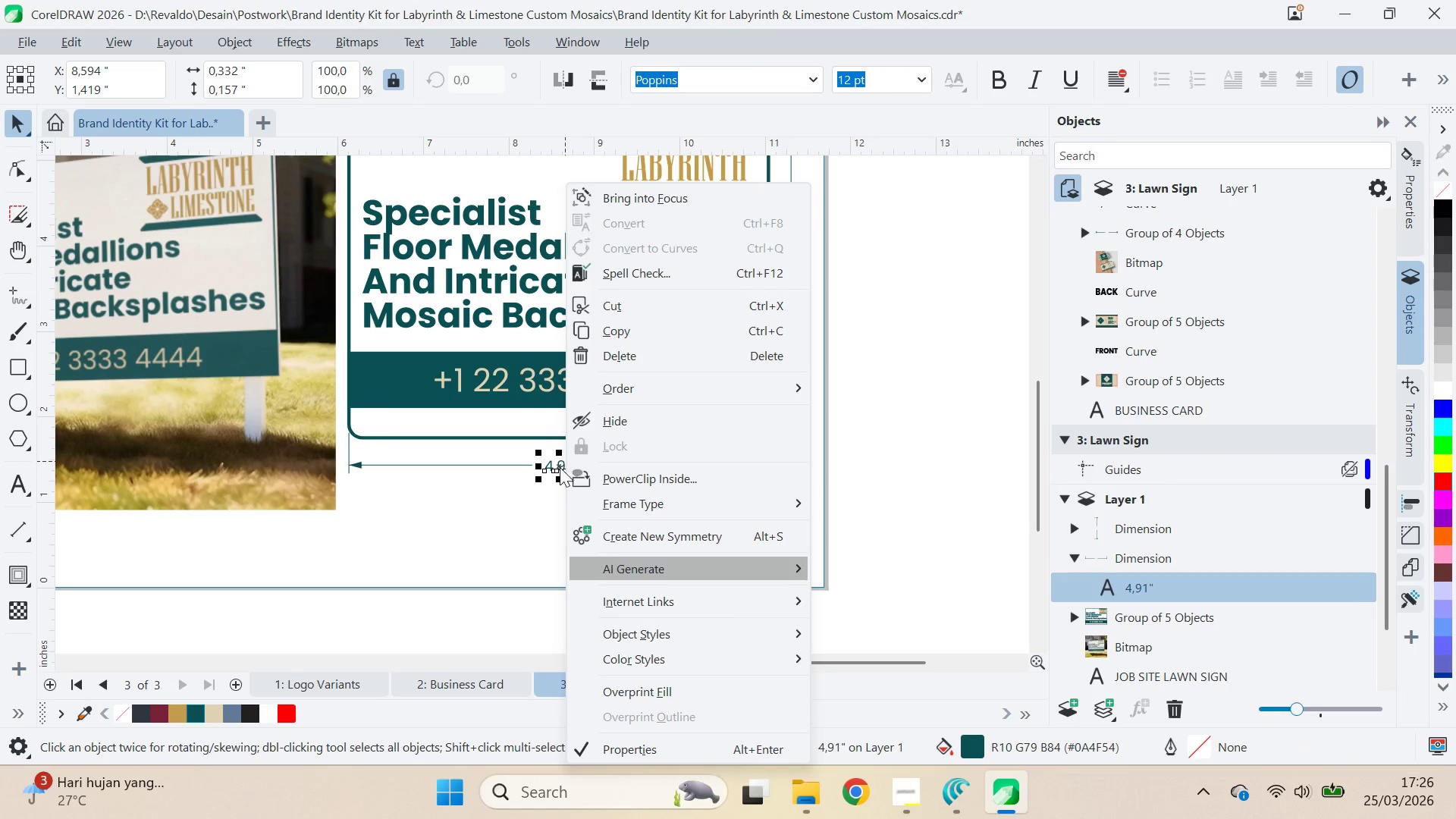 
left_click([557, 469])
 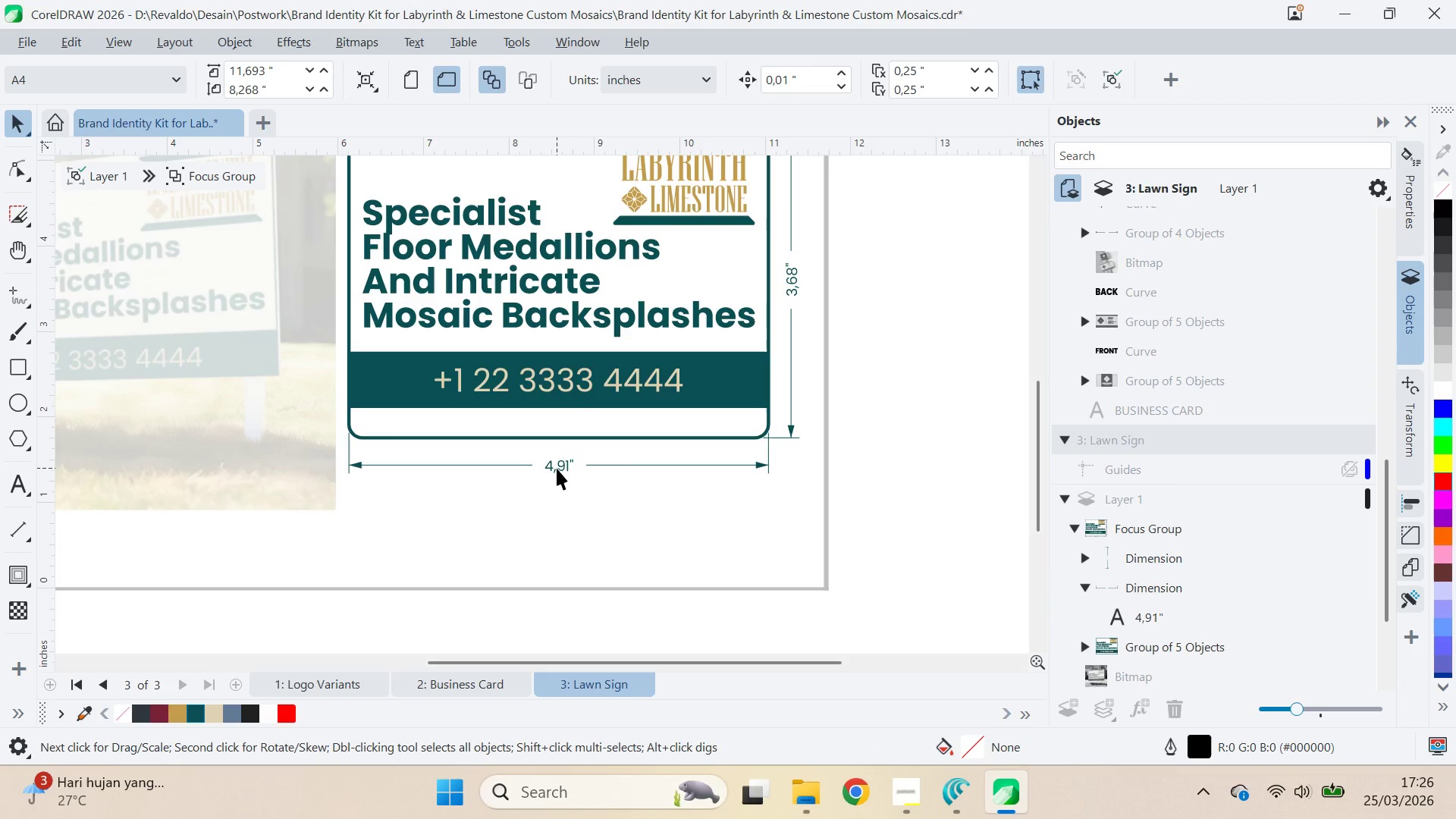 
left_click([557, 468])
 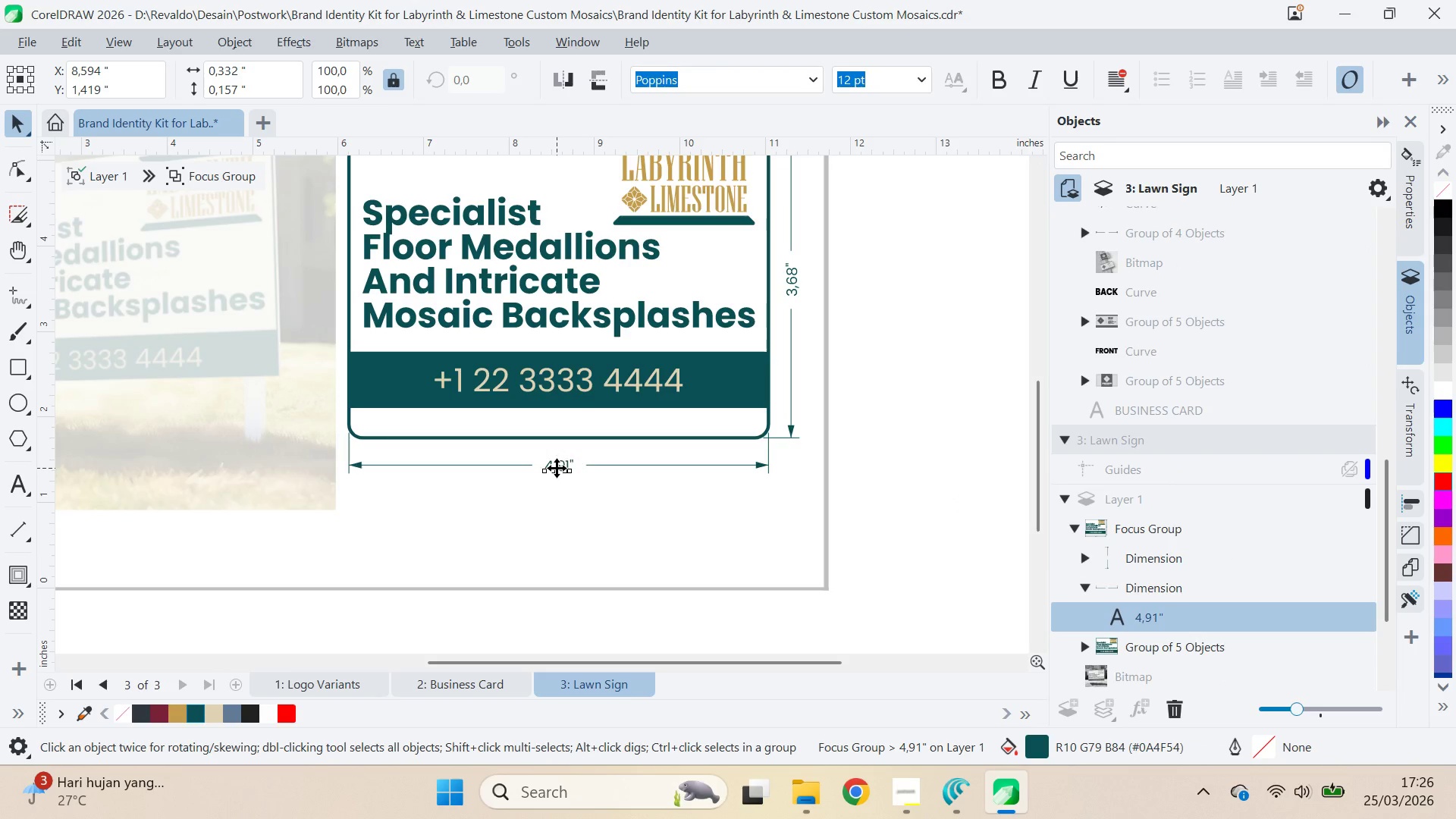 
double_click([557, 468])
 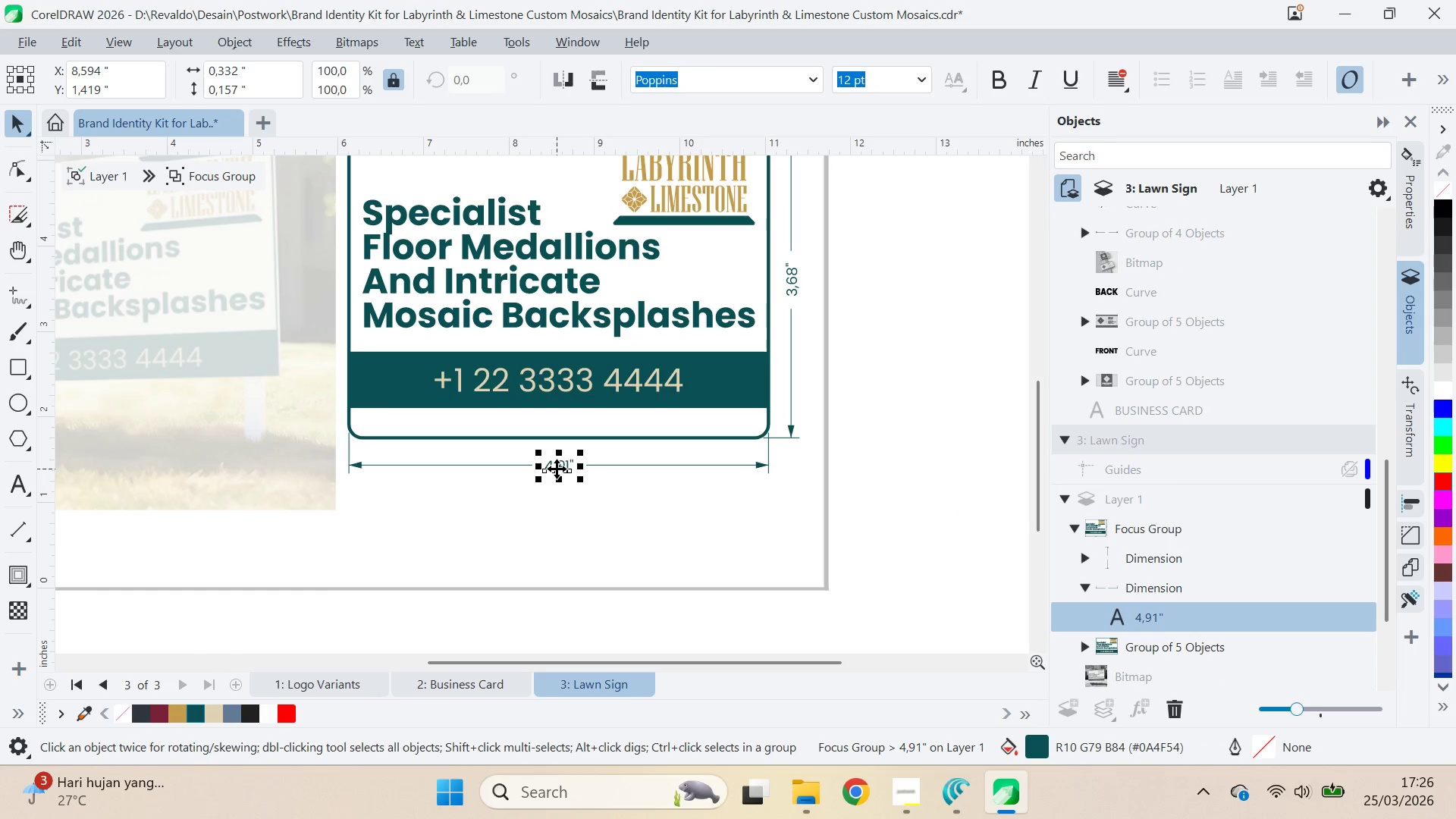 
triple_click([557, 468])
 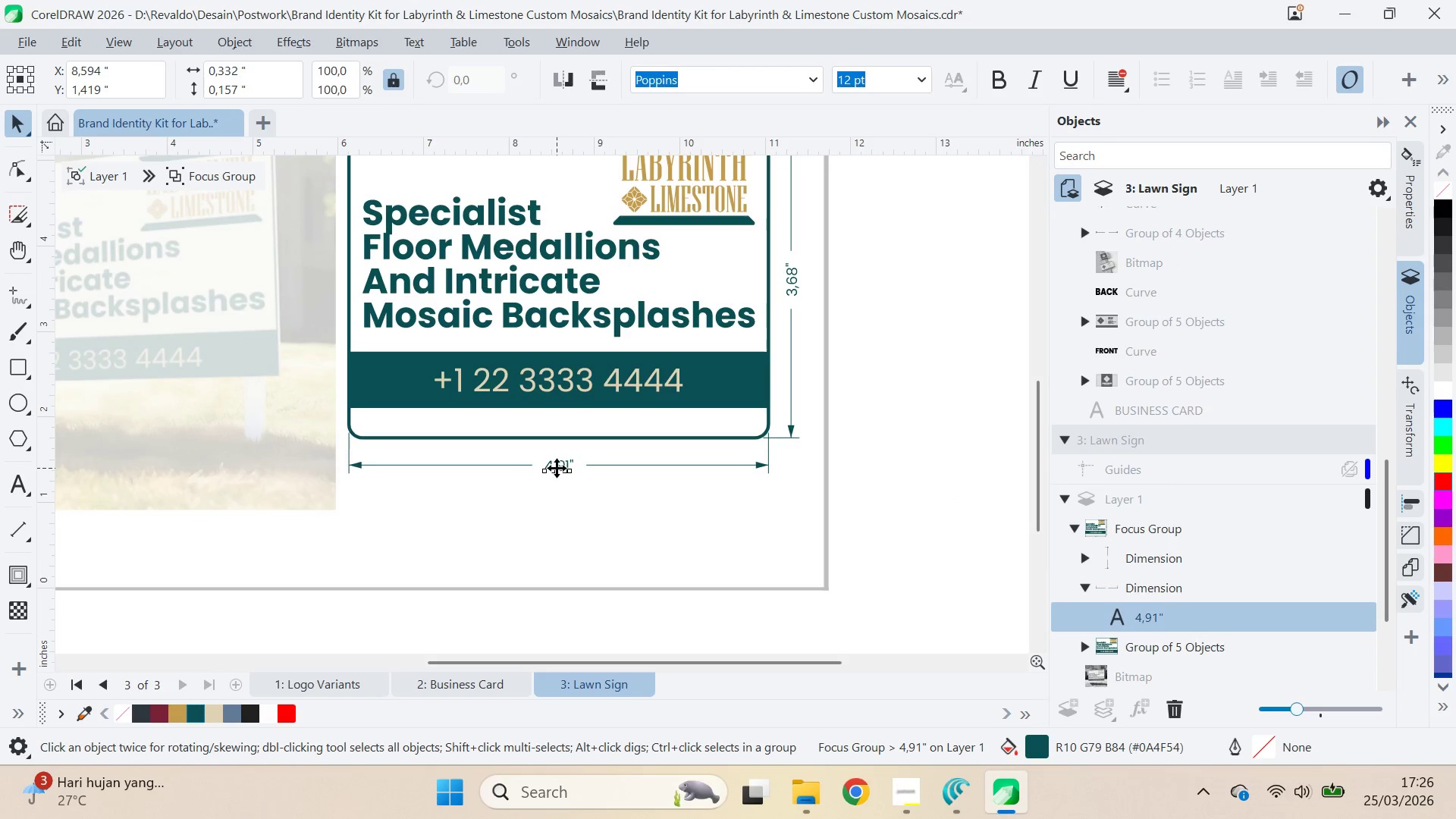 
triple_click([557, 468])
 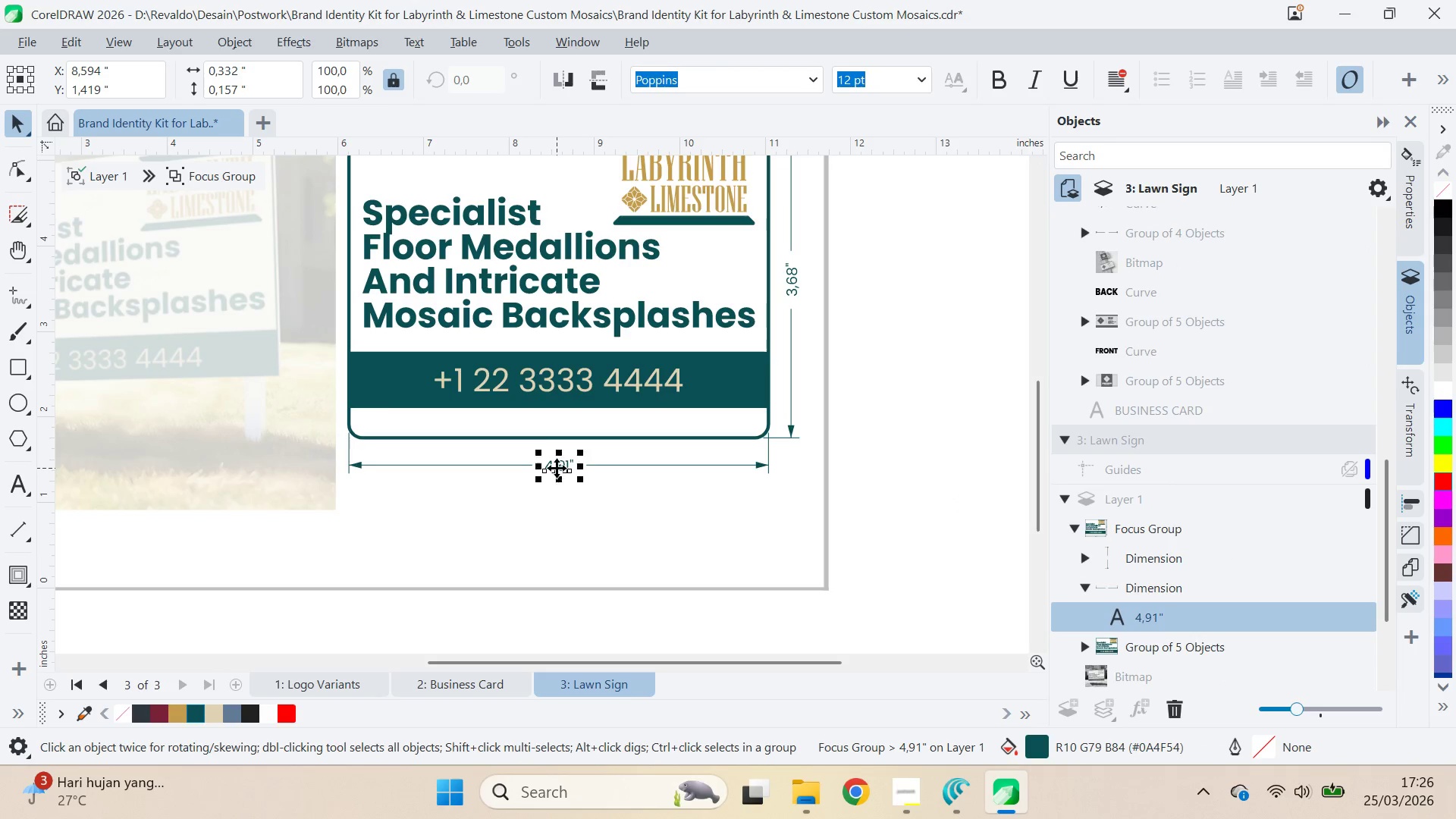 
left_click_drag(start_coordinate=[557, 468], to_coordinate=[563, 513])
 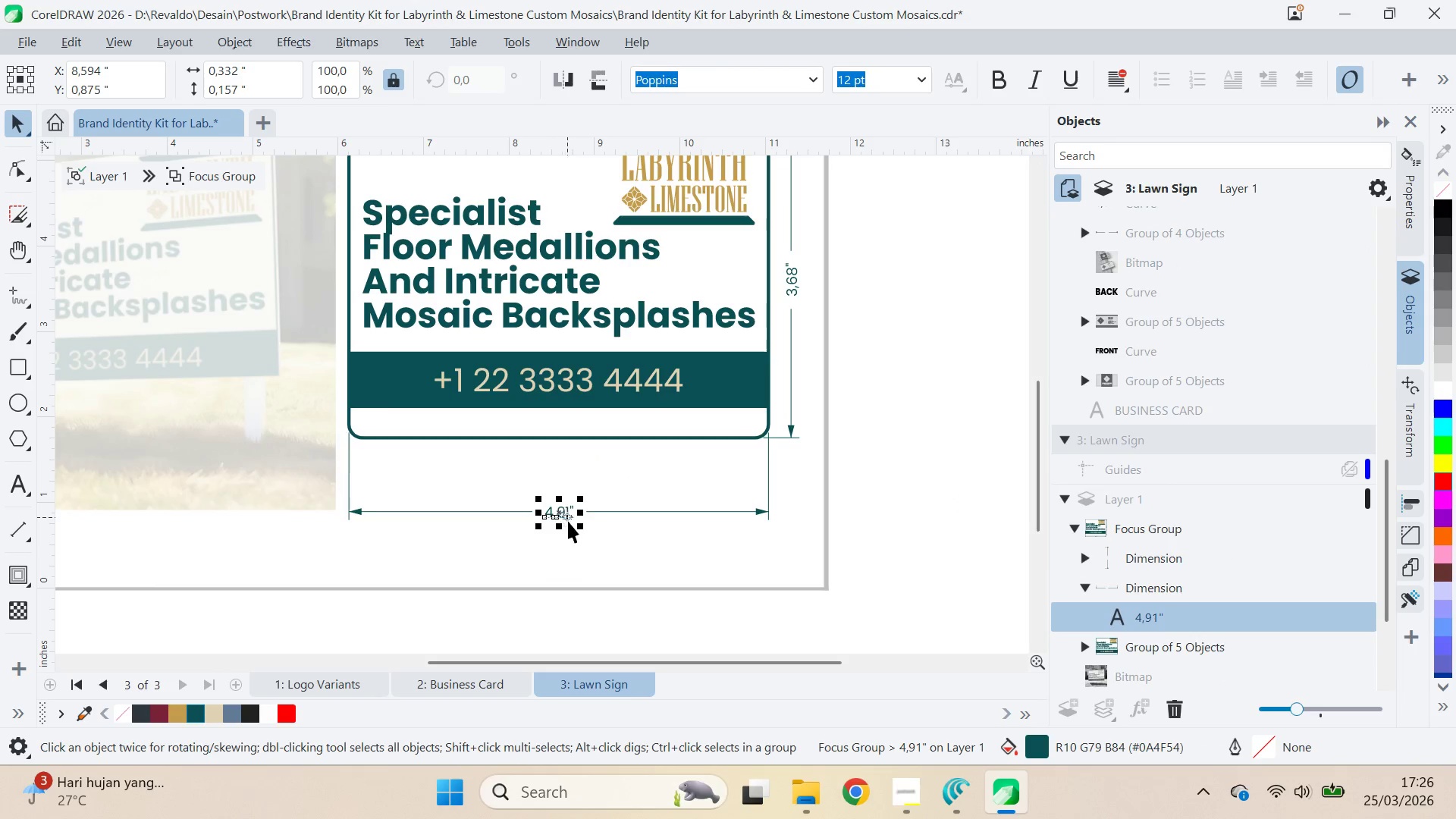 
key(Control+Z)
 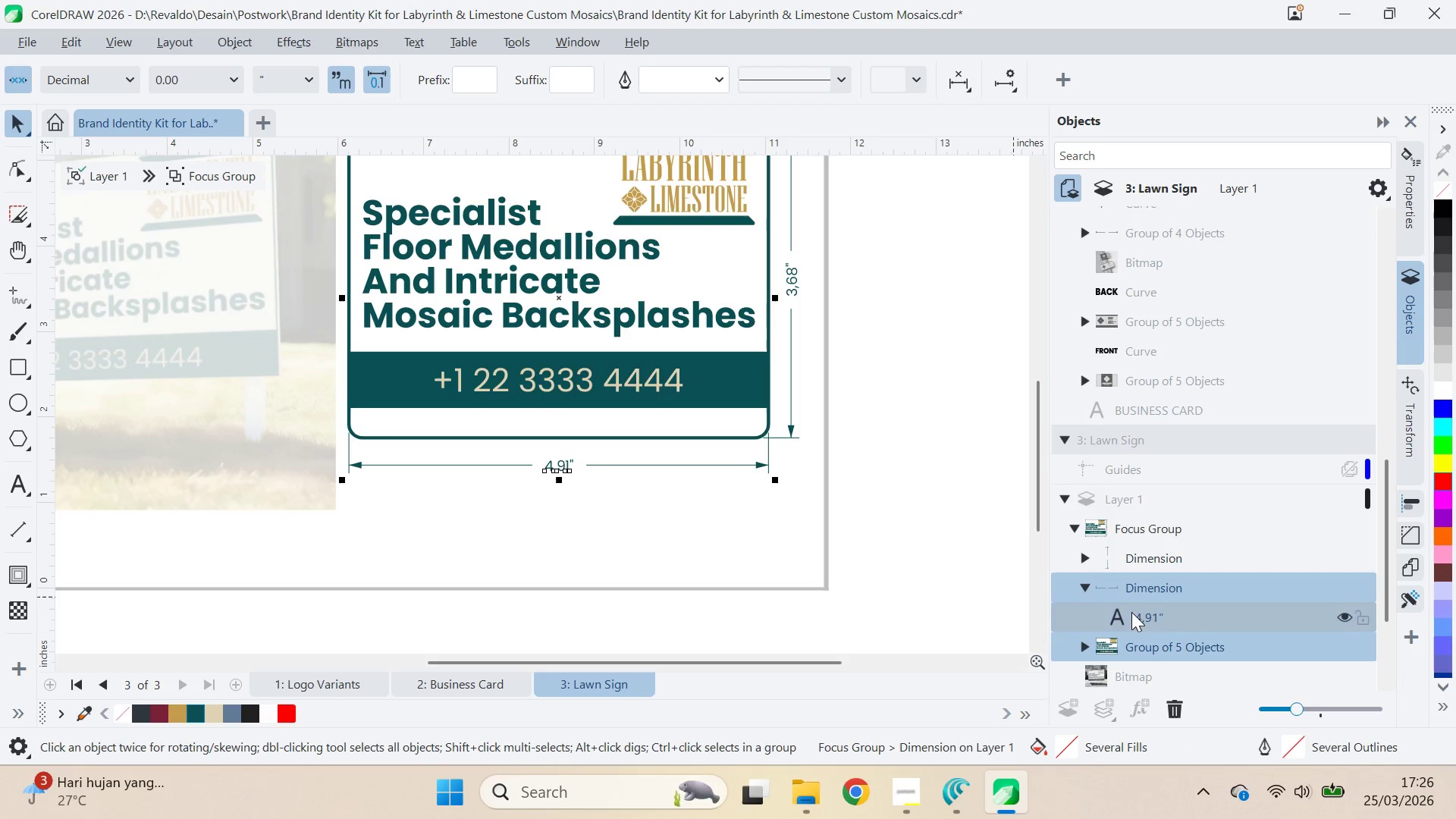 
left_click([780, 452])
 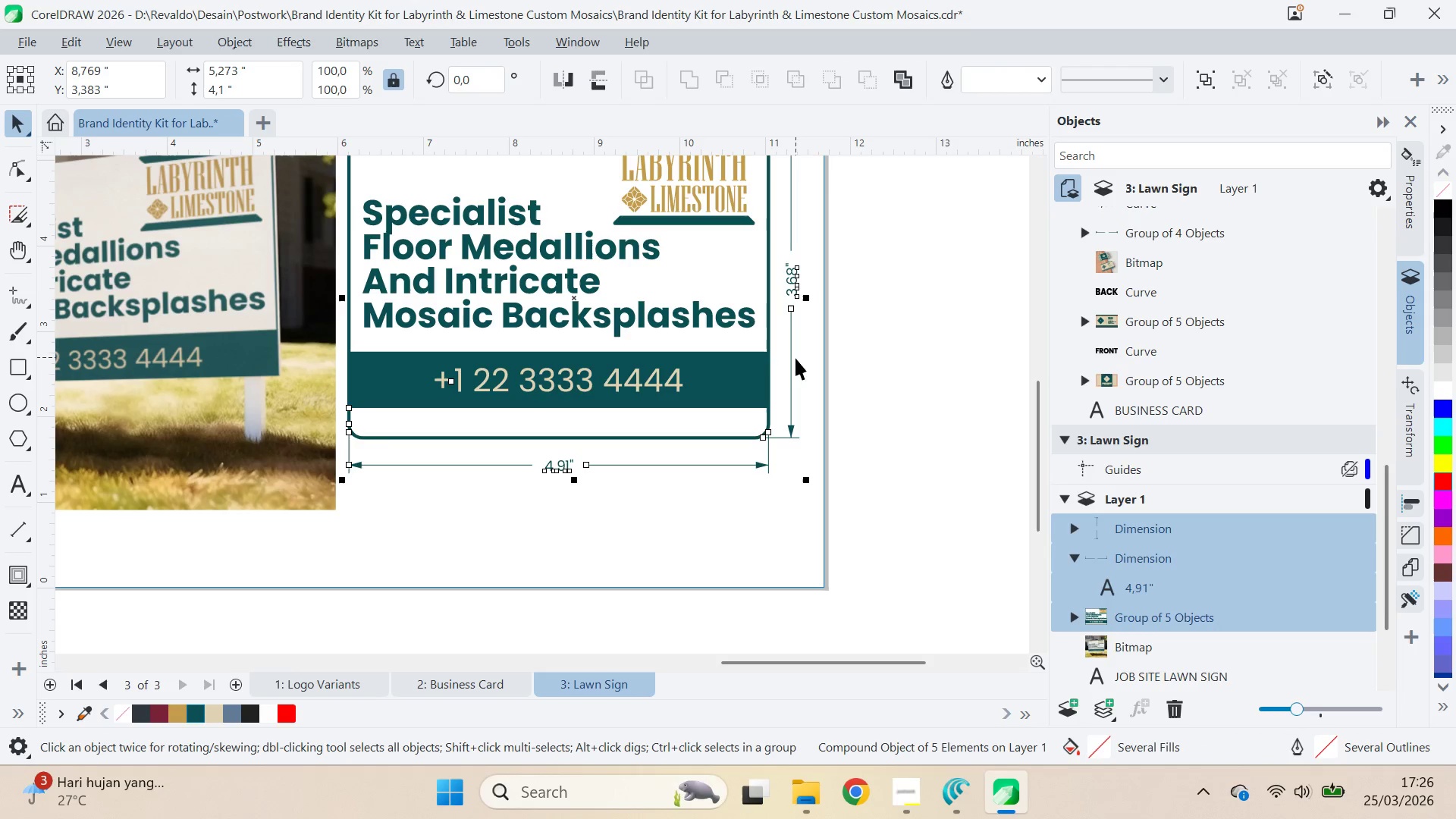 
left_click([1180, 566])
 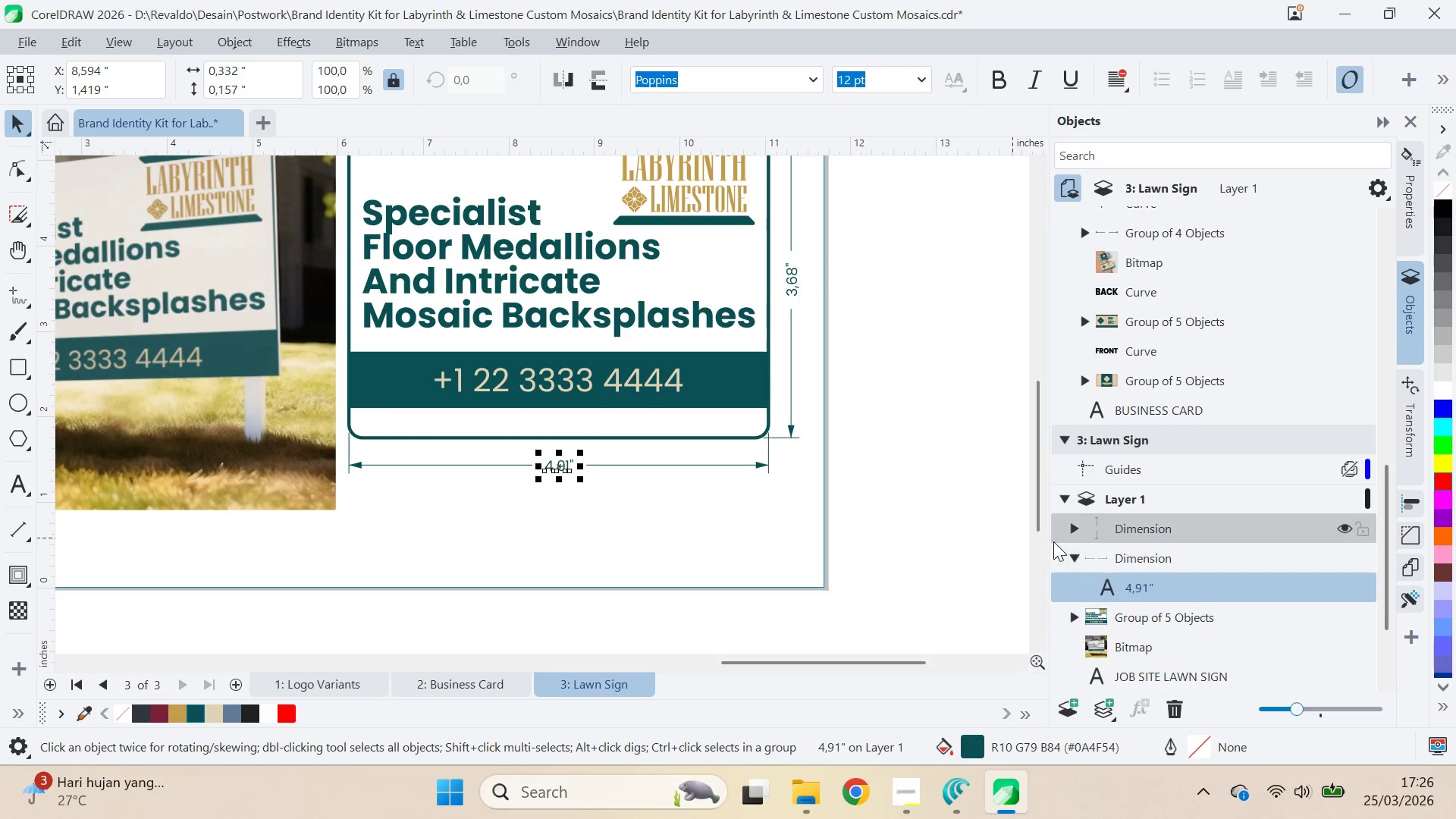 
hold_key(key=ControlLeft, duration=0.61)
 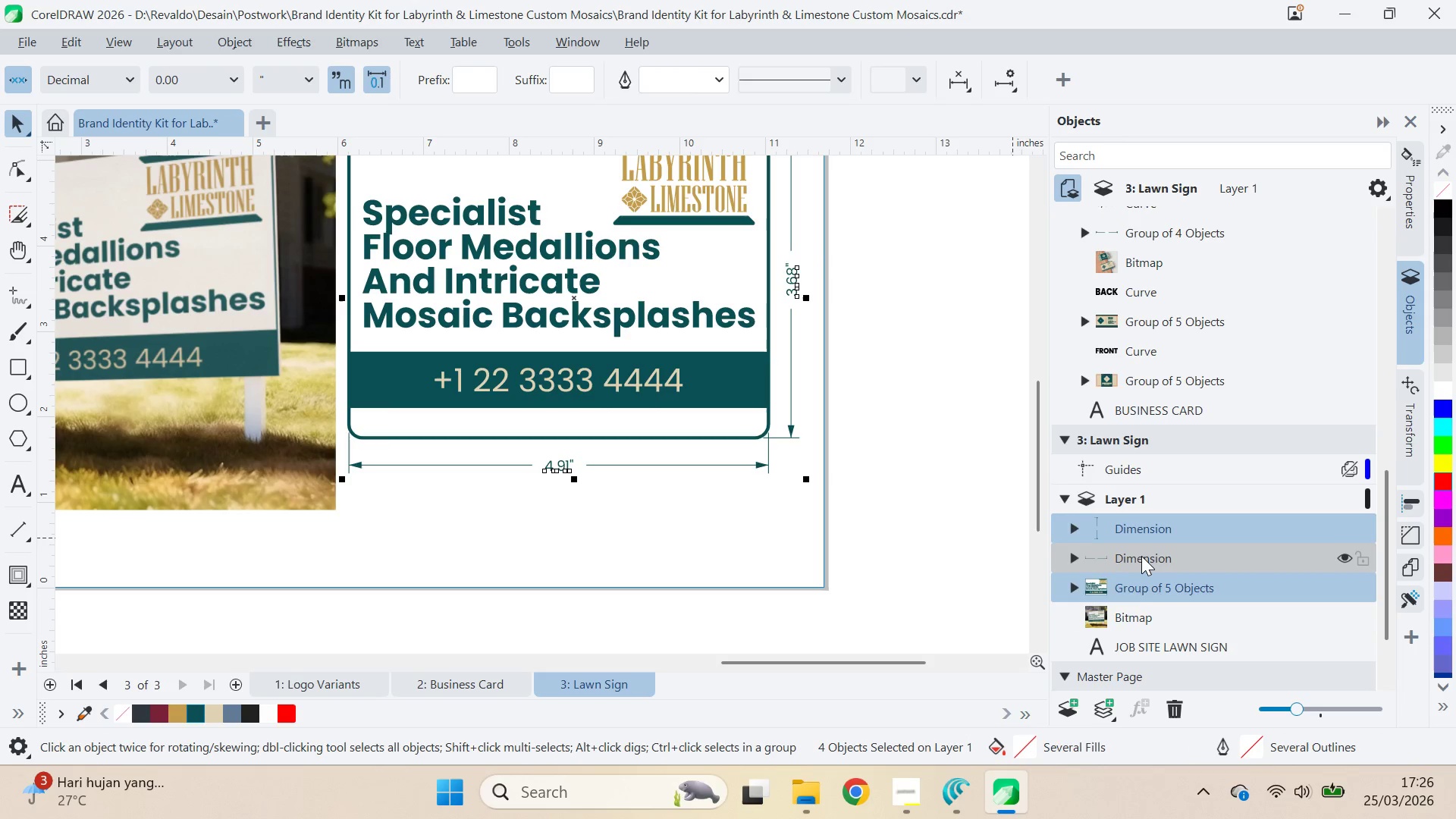 
left_click([1143, 556])
 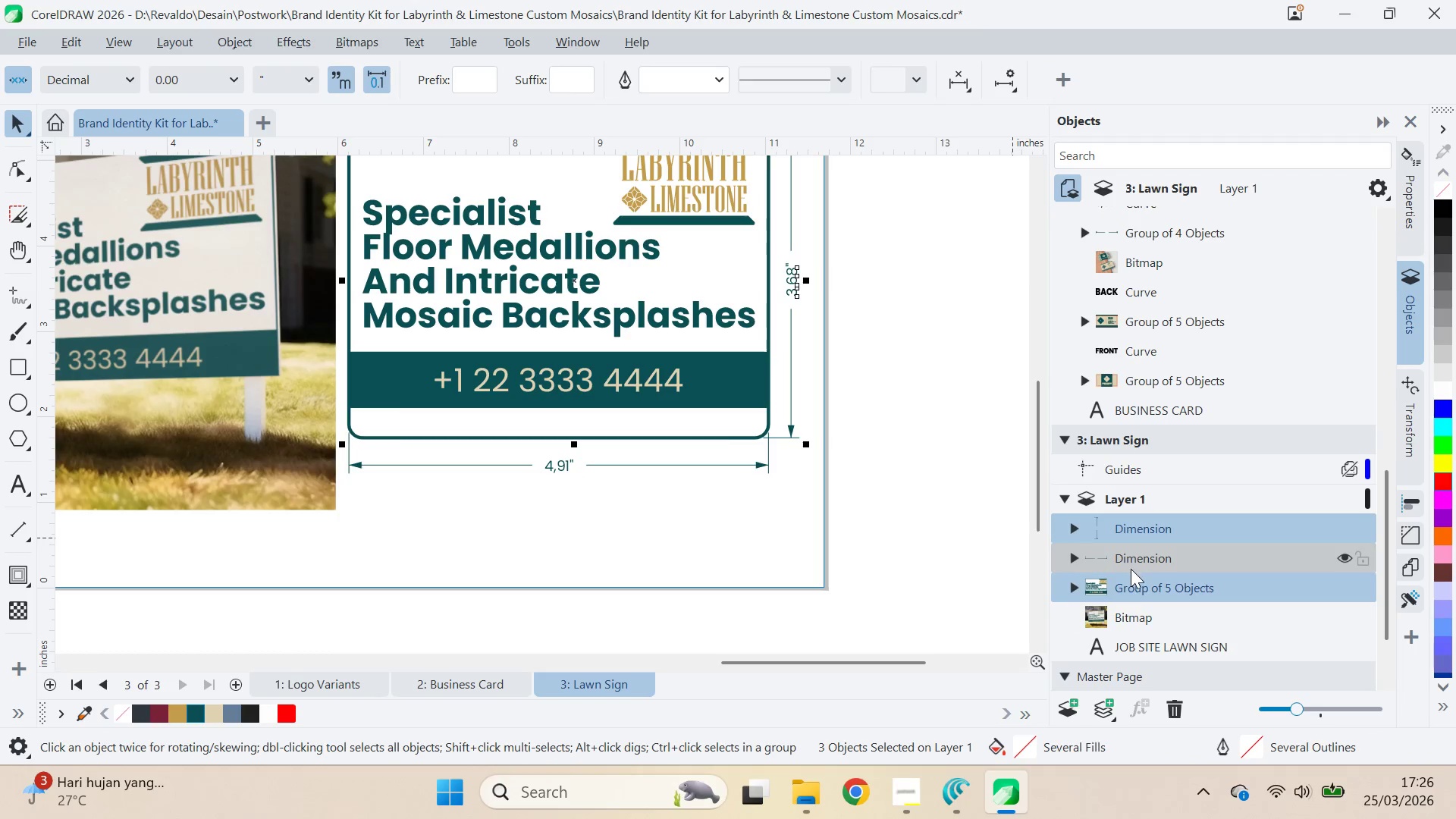 
left_click_drag(start_coordinate=[698, 389], to_coordinate=[825, 519])
 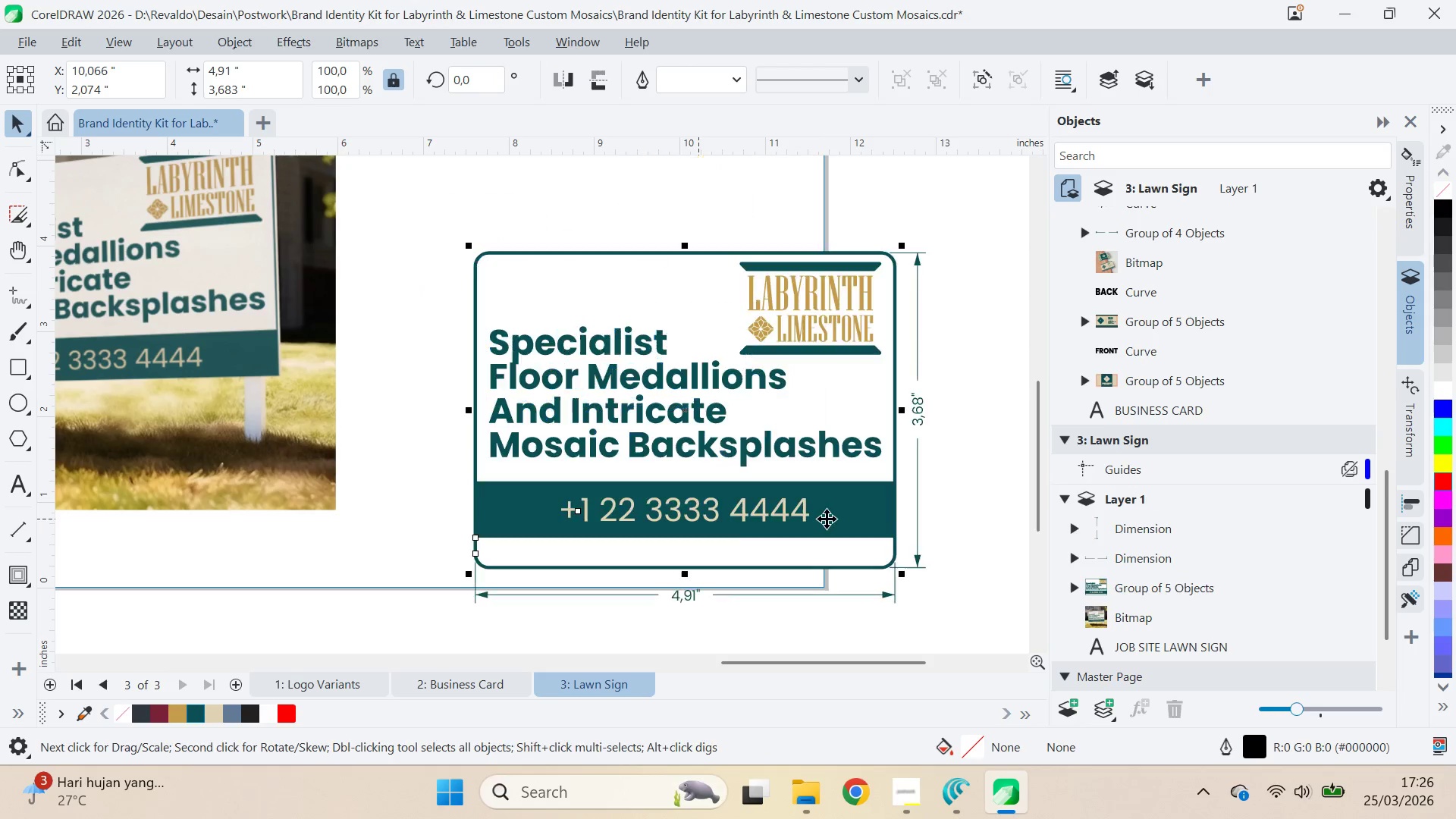 
key(Control+ControlLeft)
 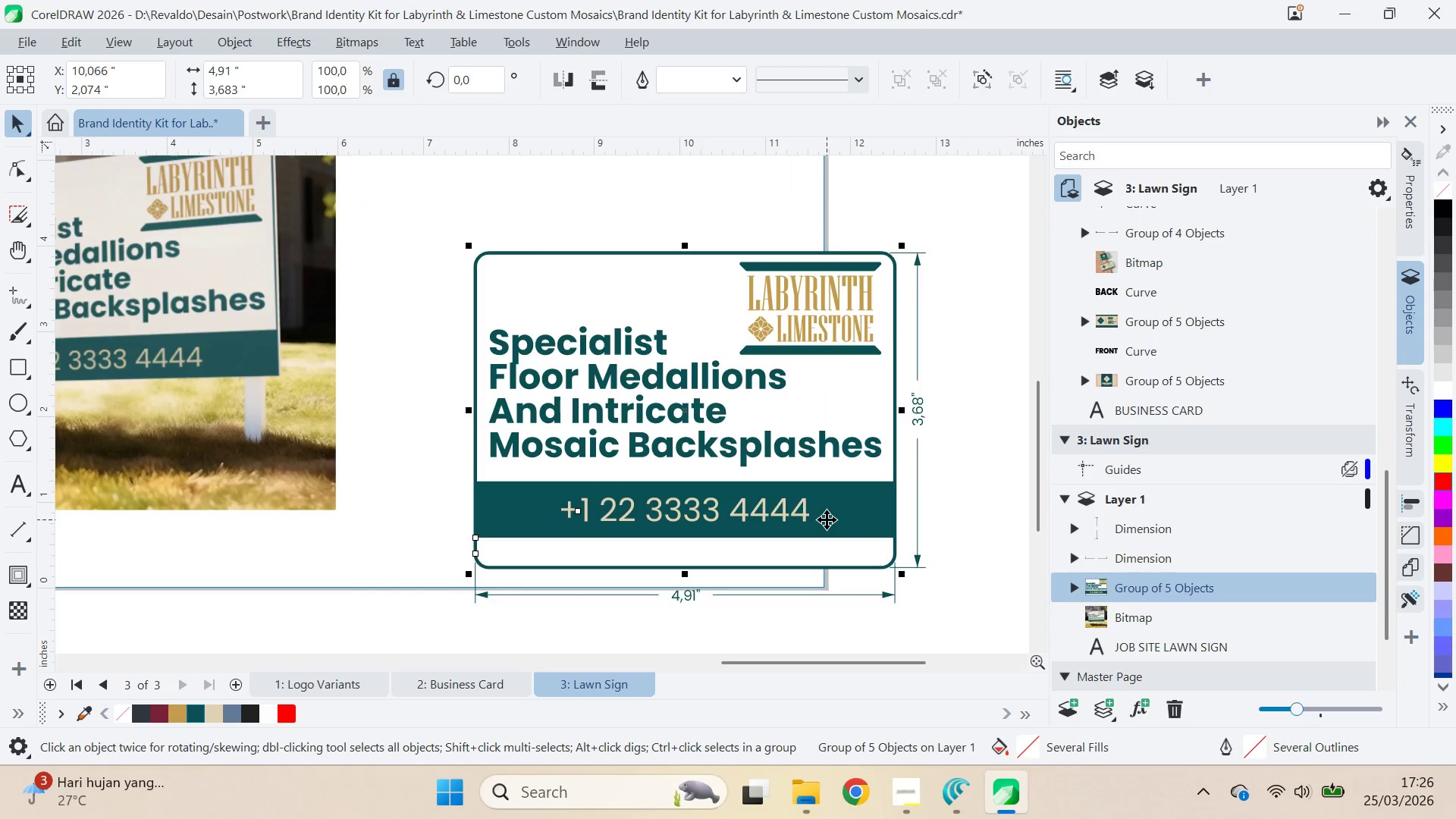 
key(Control+Z)
 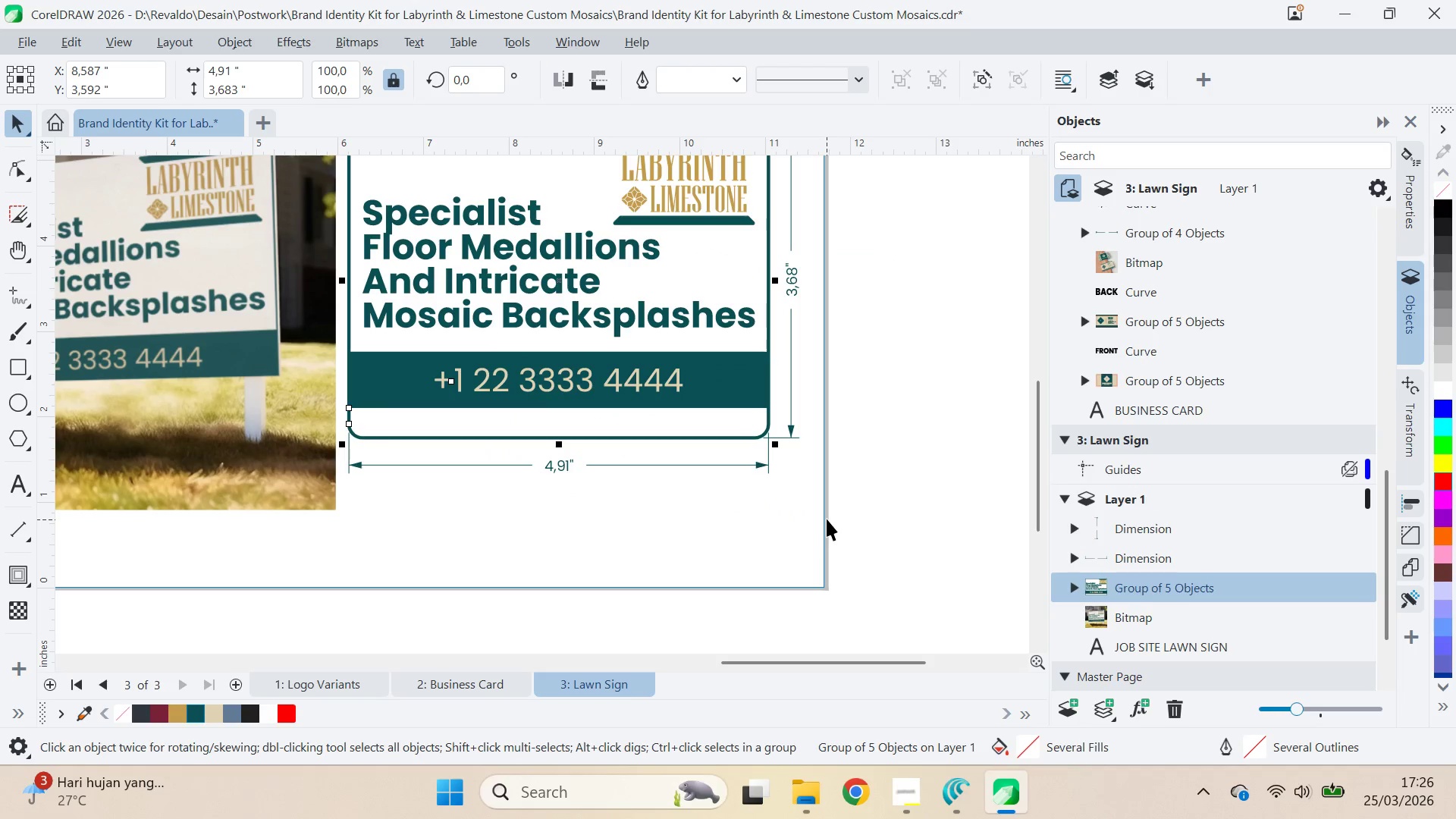 
key(Control+U)
 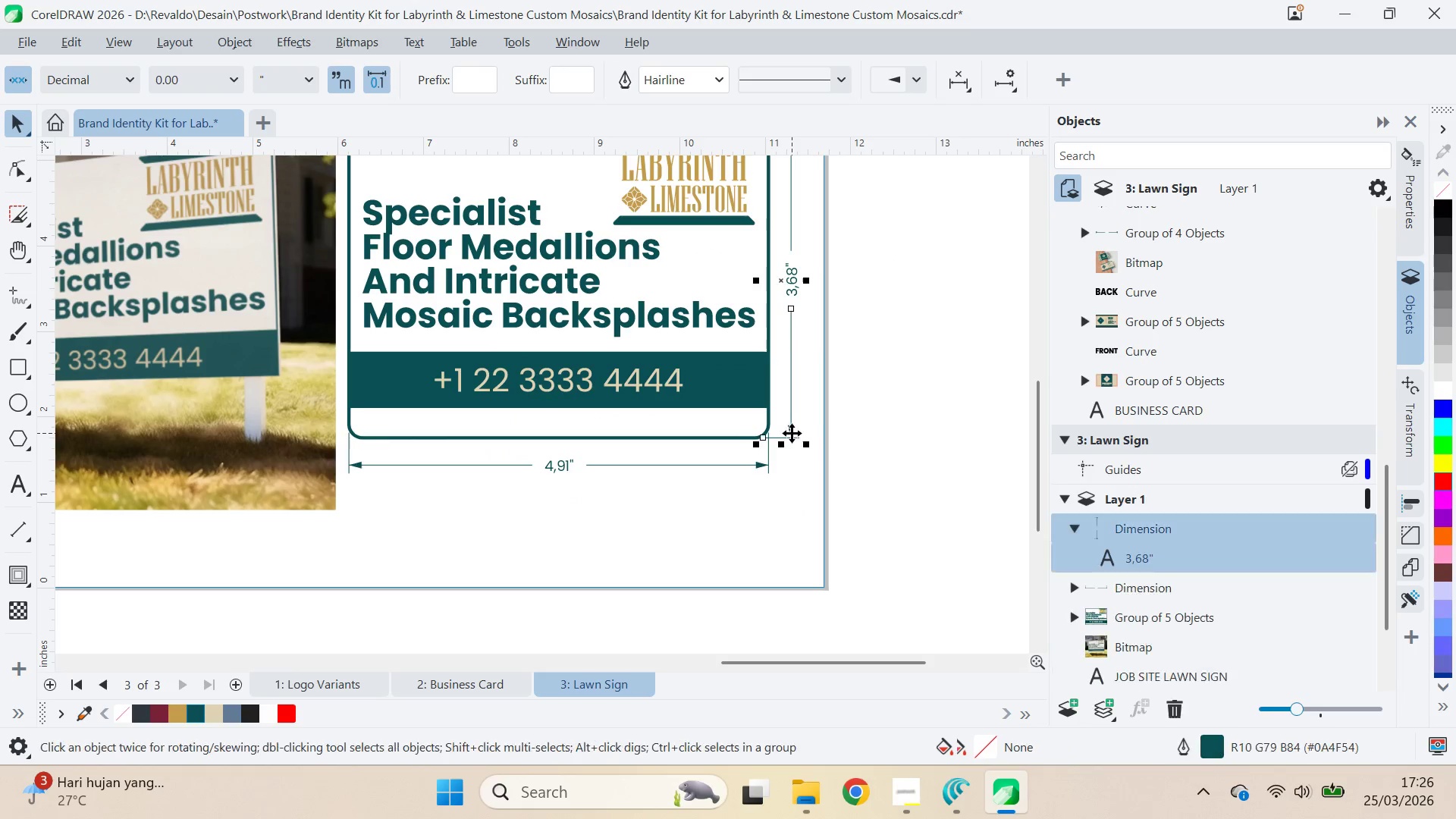 
key(Control+U)
 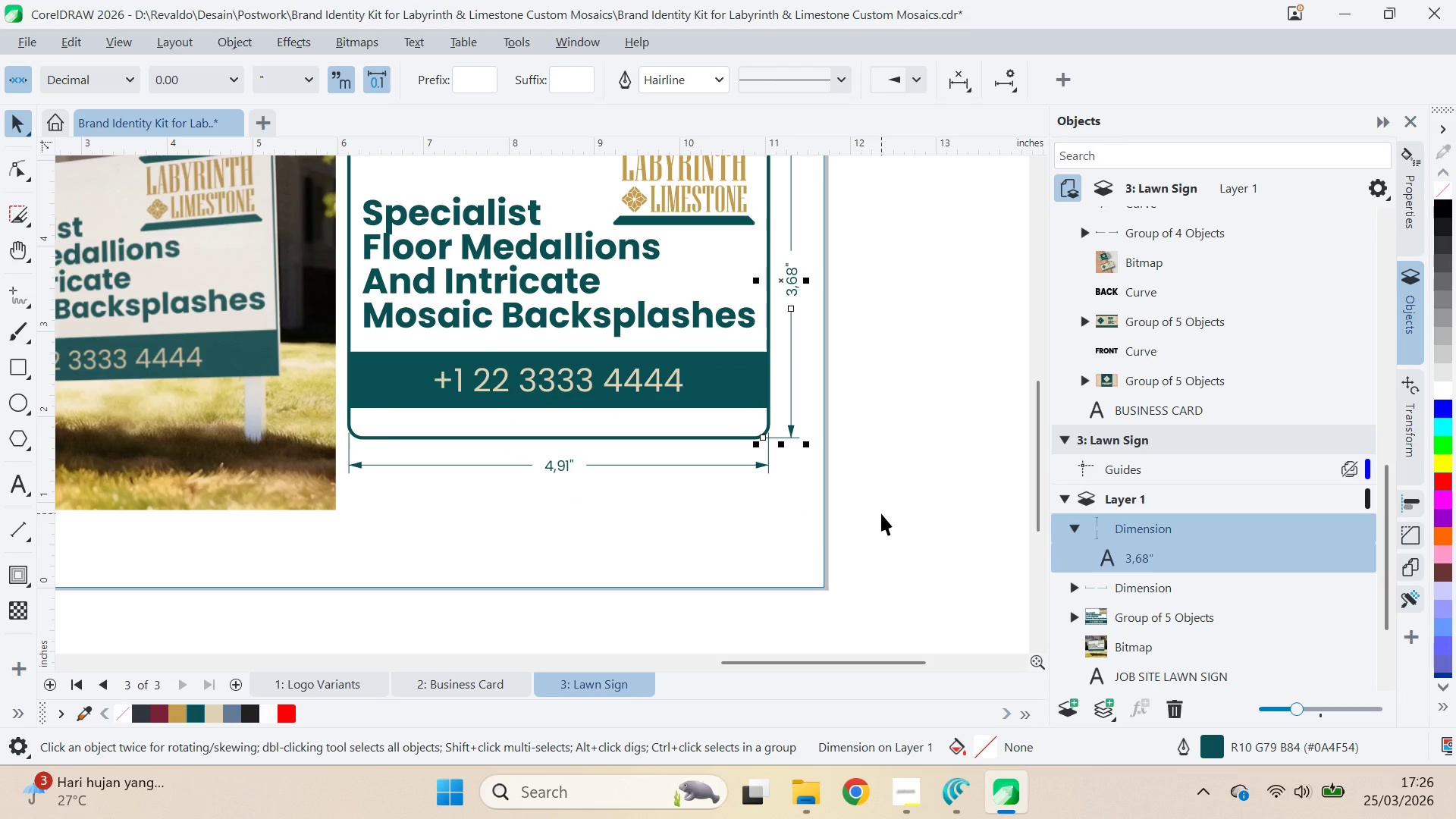 
key(Control+K)
 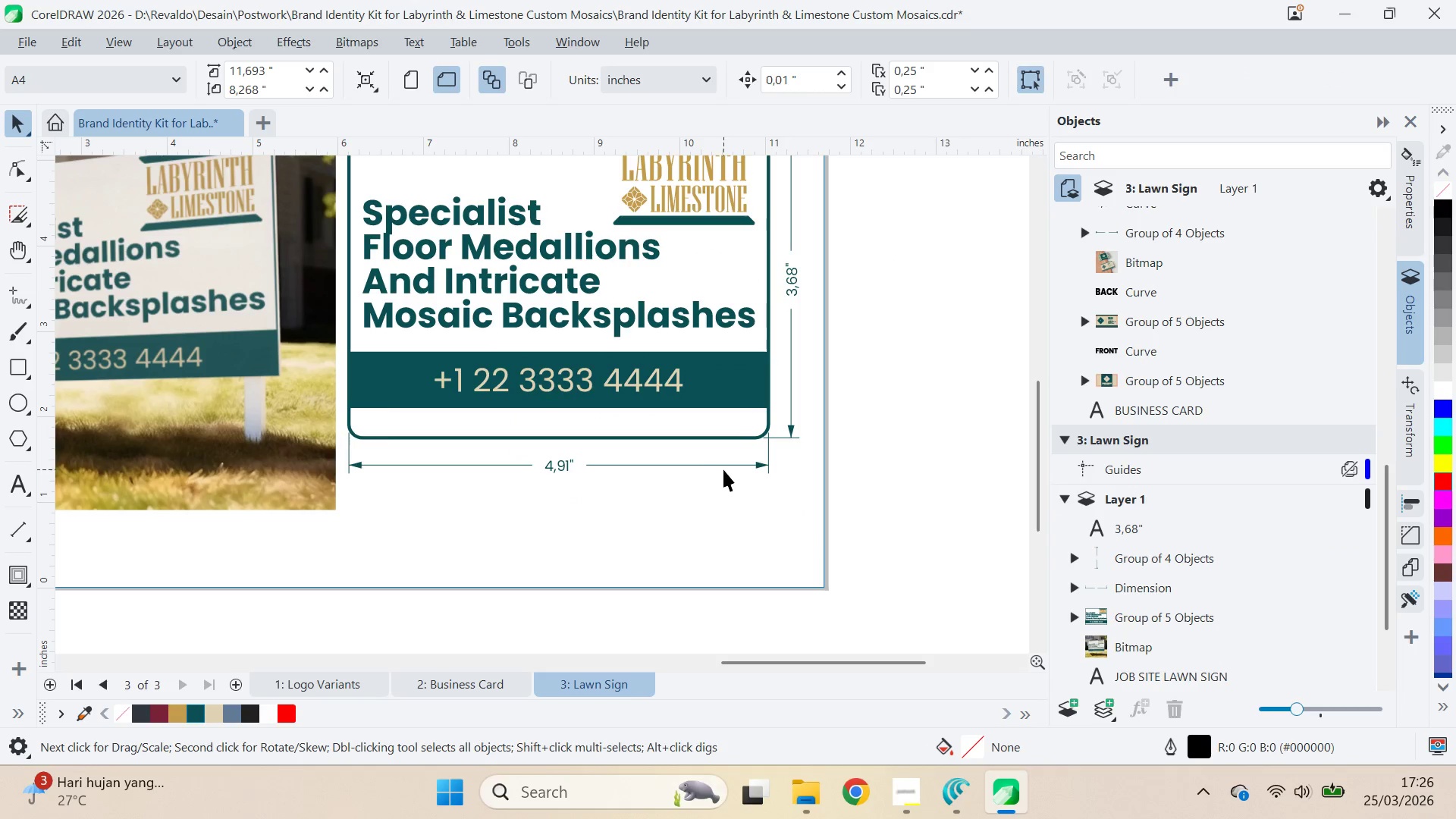 
key(Control+K)
 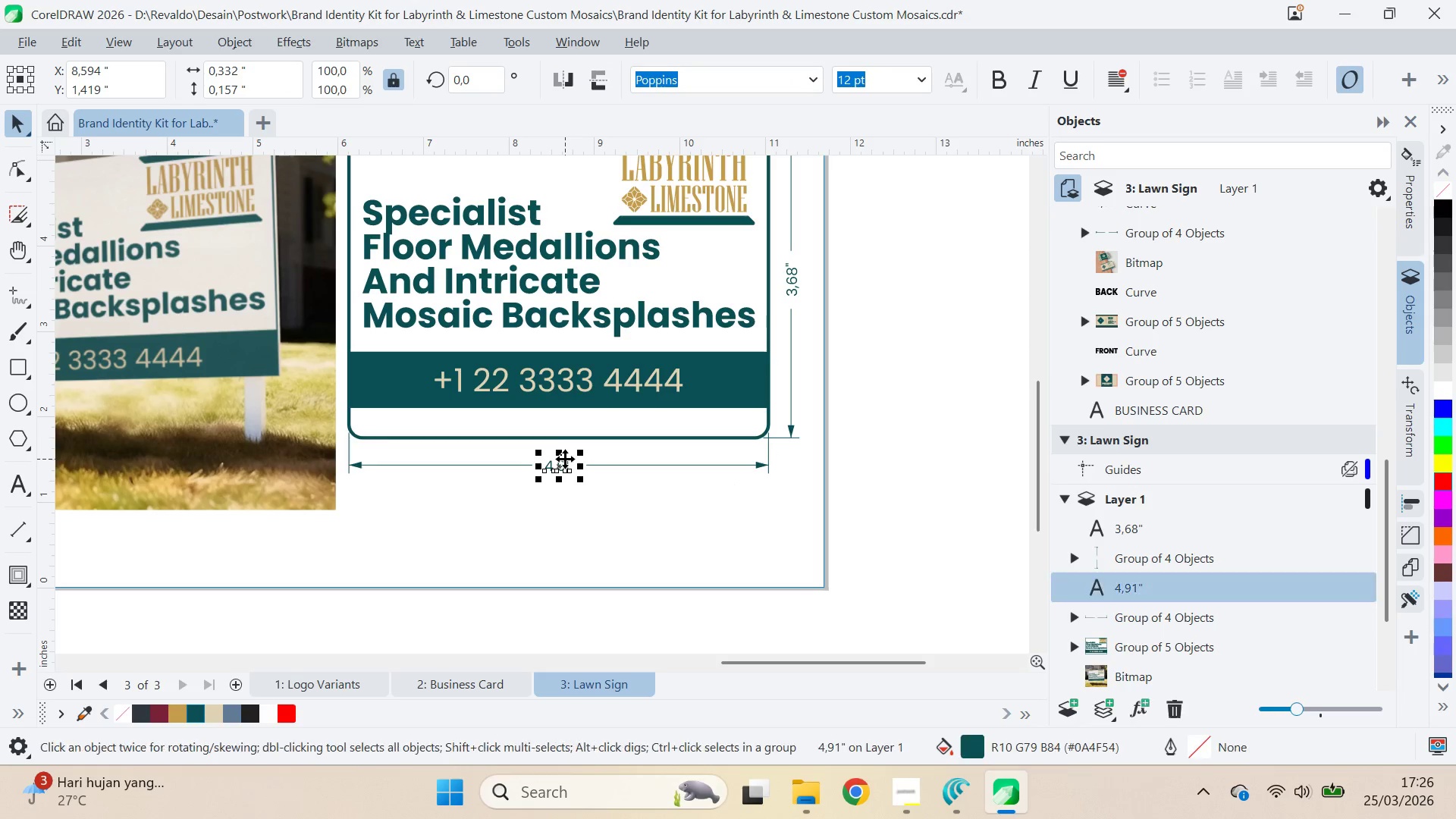 
key(Alt+AltLeft)
 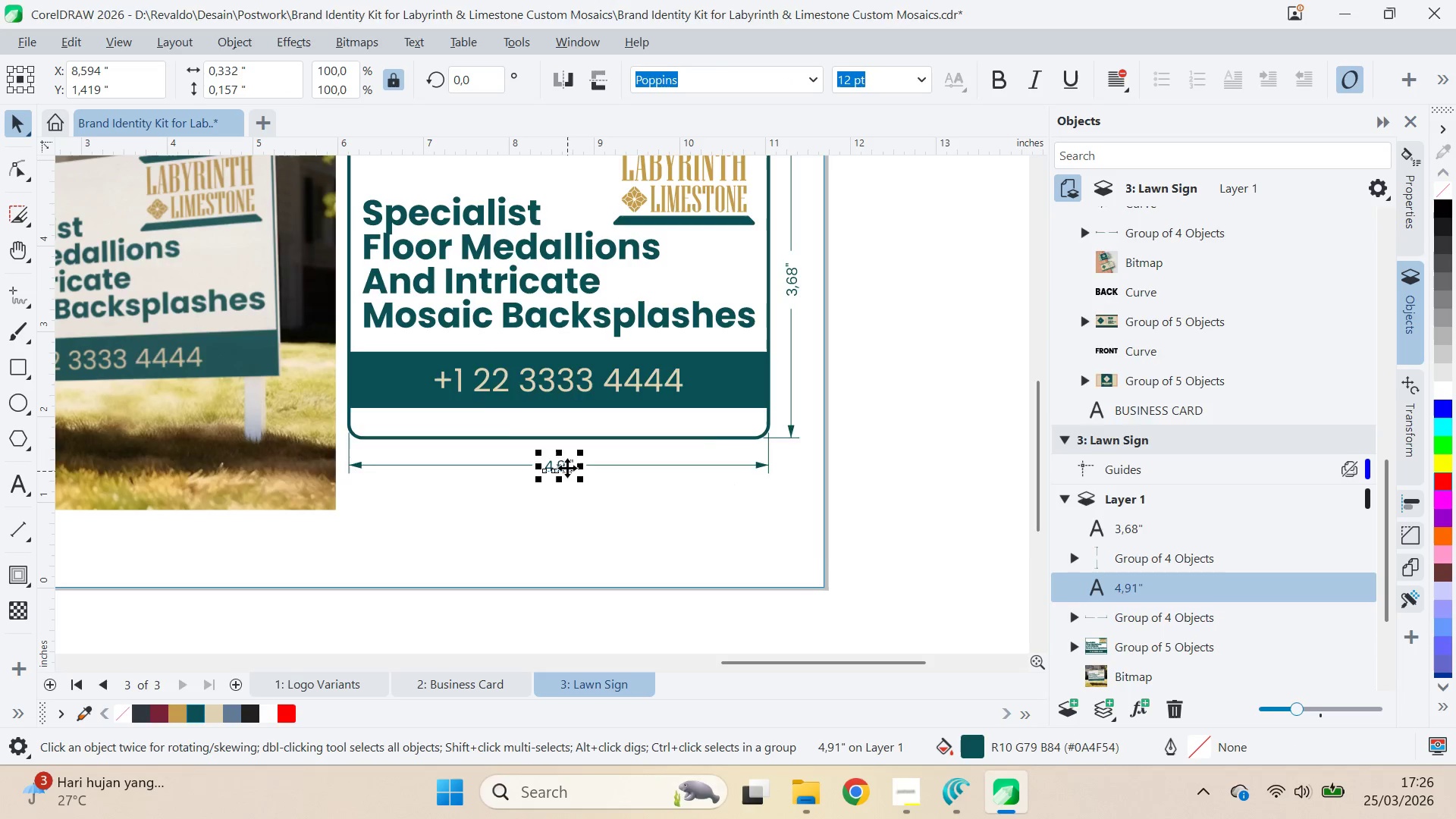 
key(Alt+Tab)
 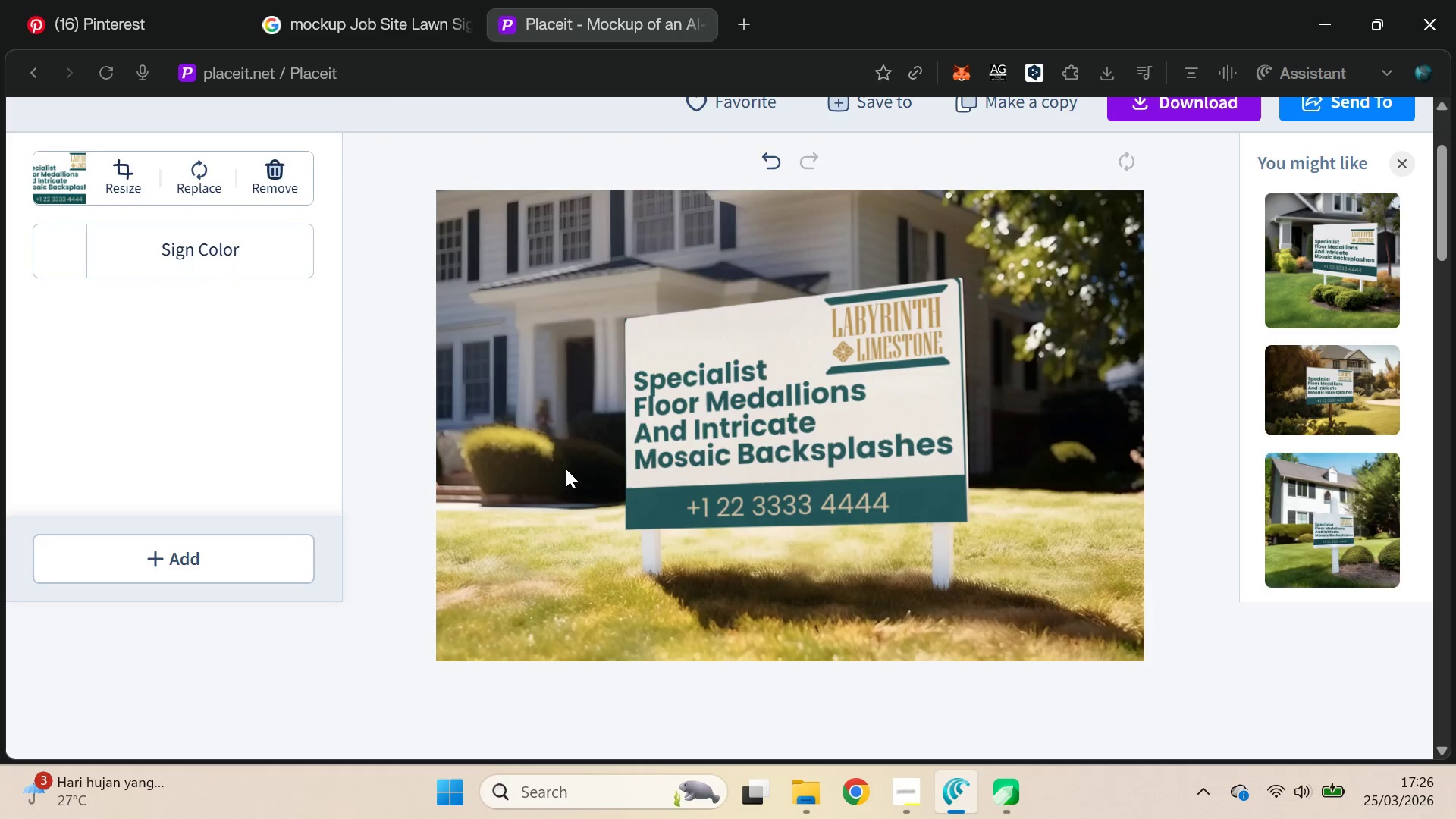 
key(Alt+AltLeft)
 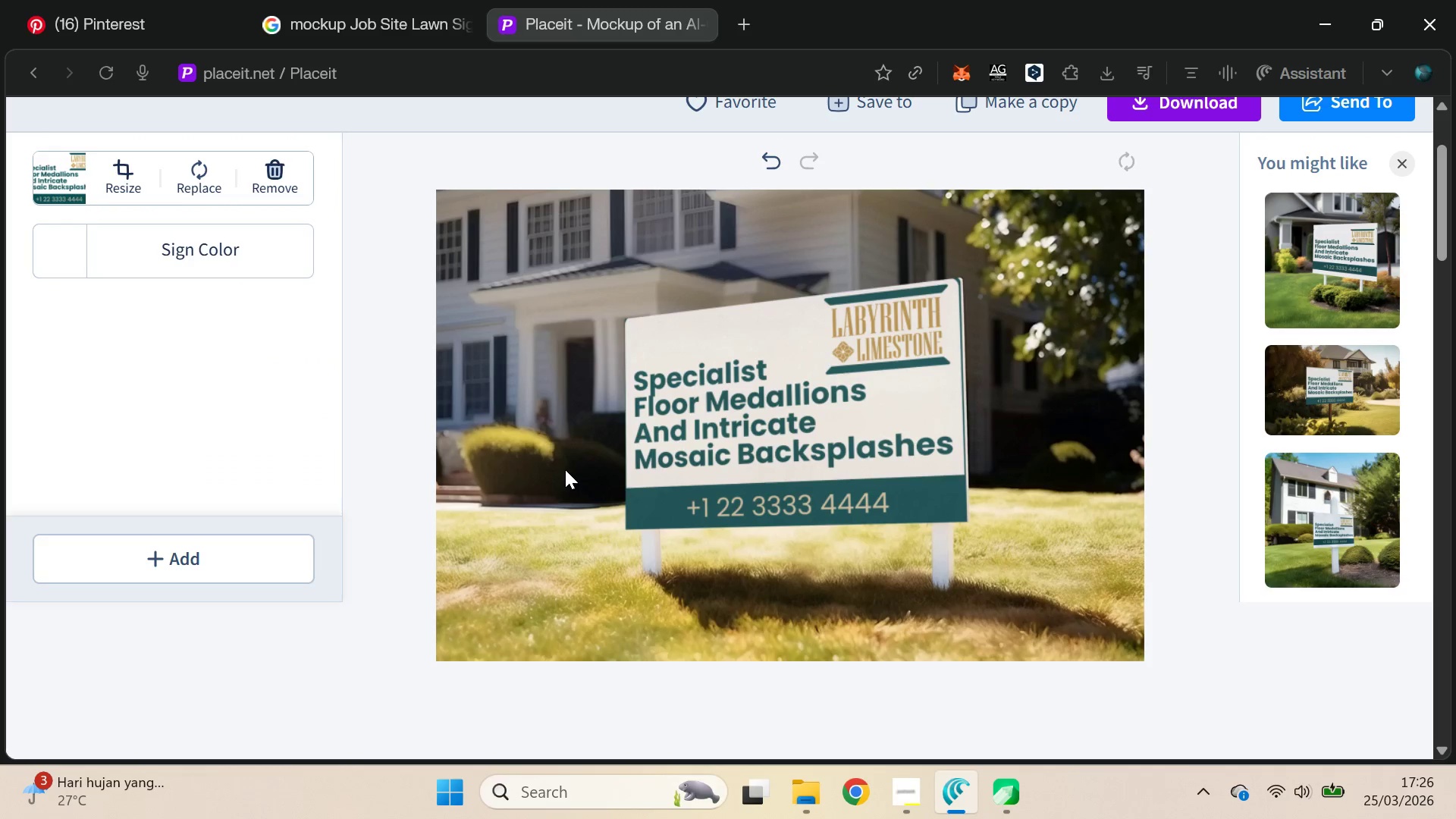 
key(Alt+Tab)
 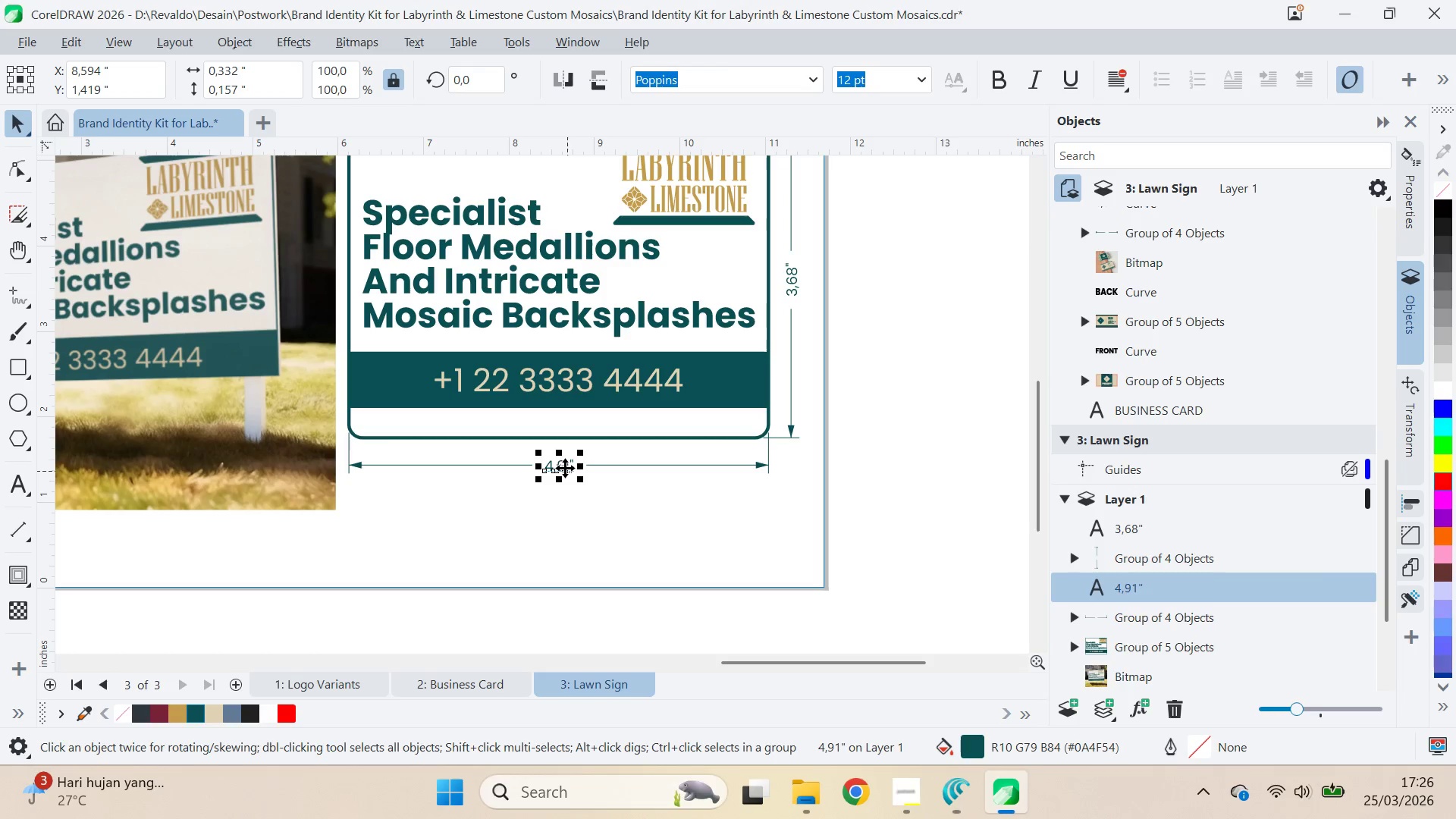 
key(Alt+Tab)
 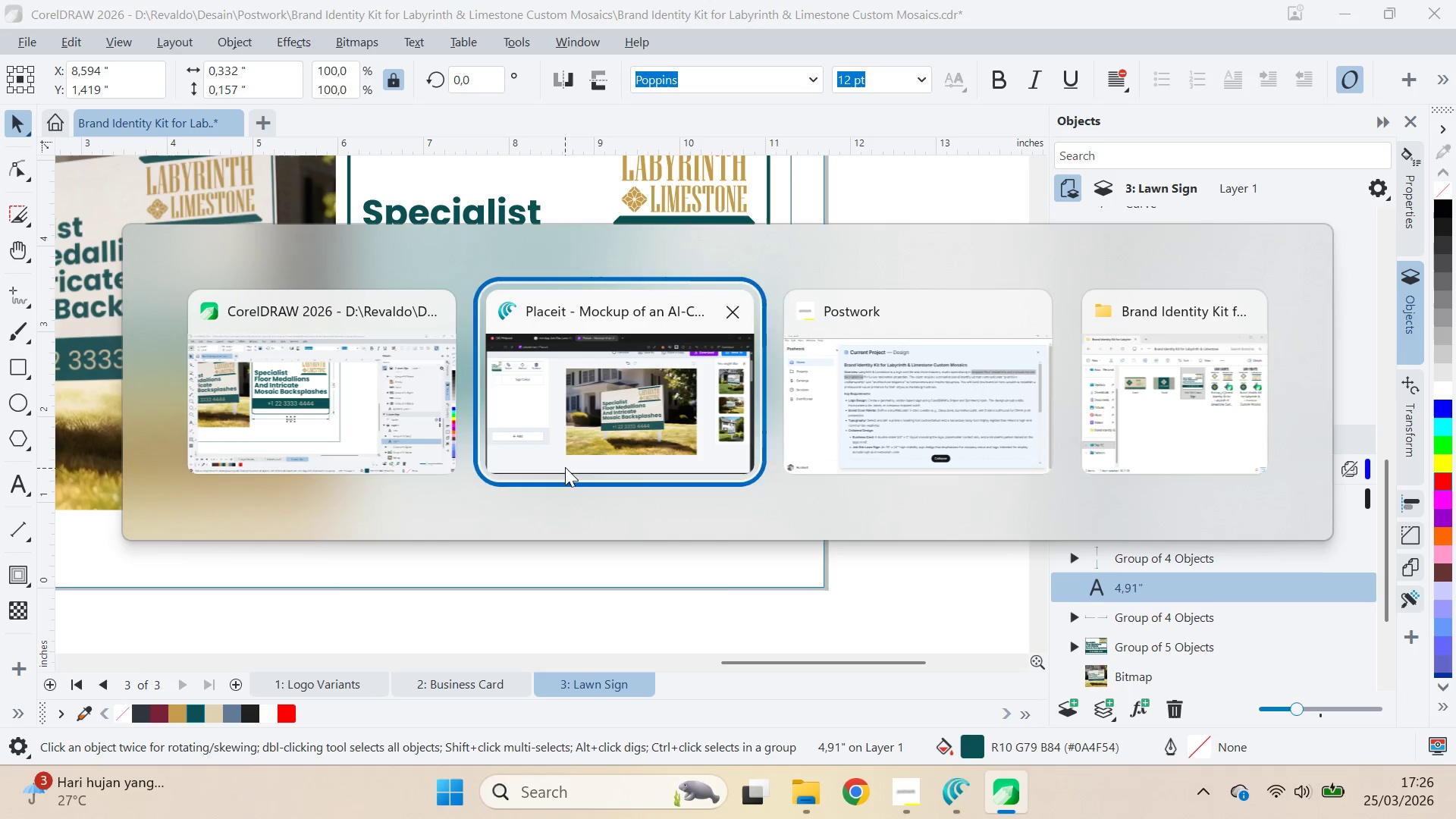 
key(Alt+Tab)